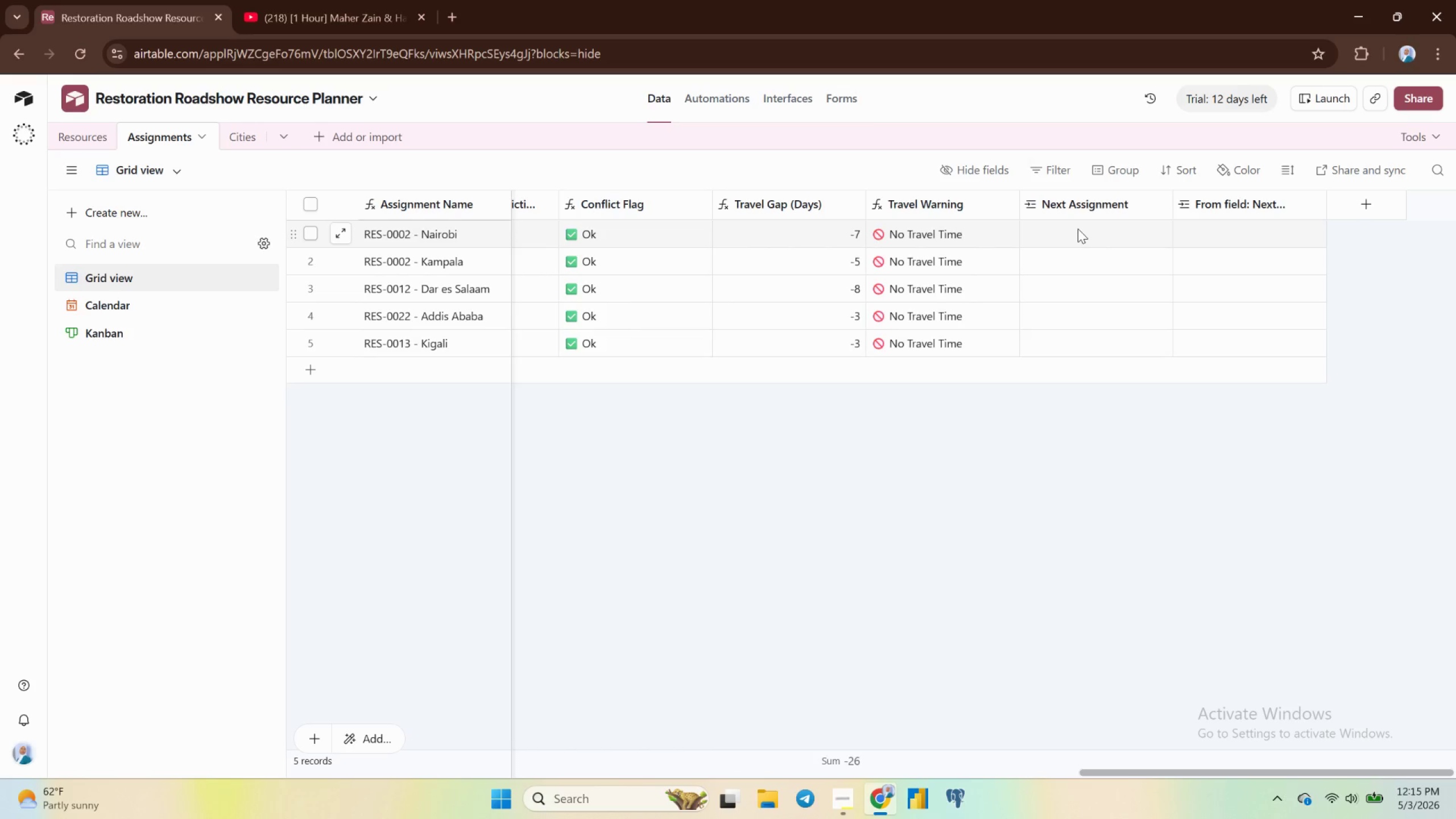 
left_click([1078, 229])